 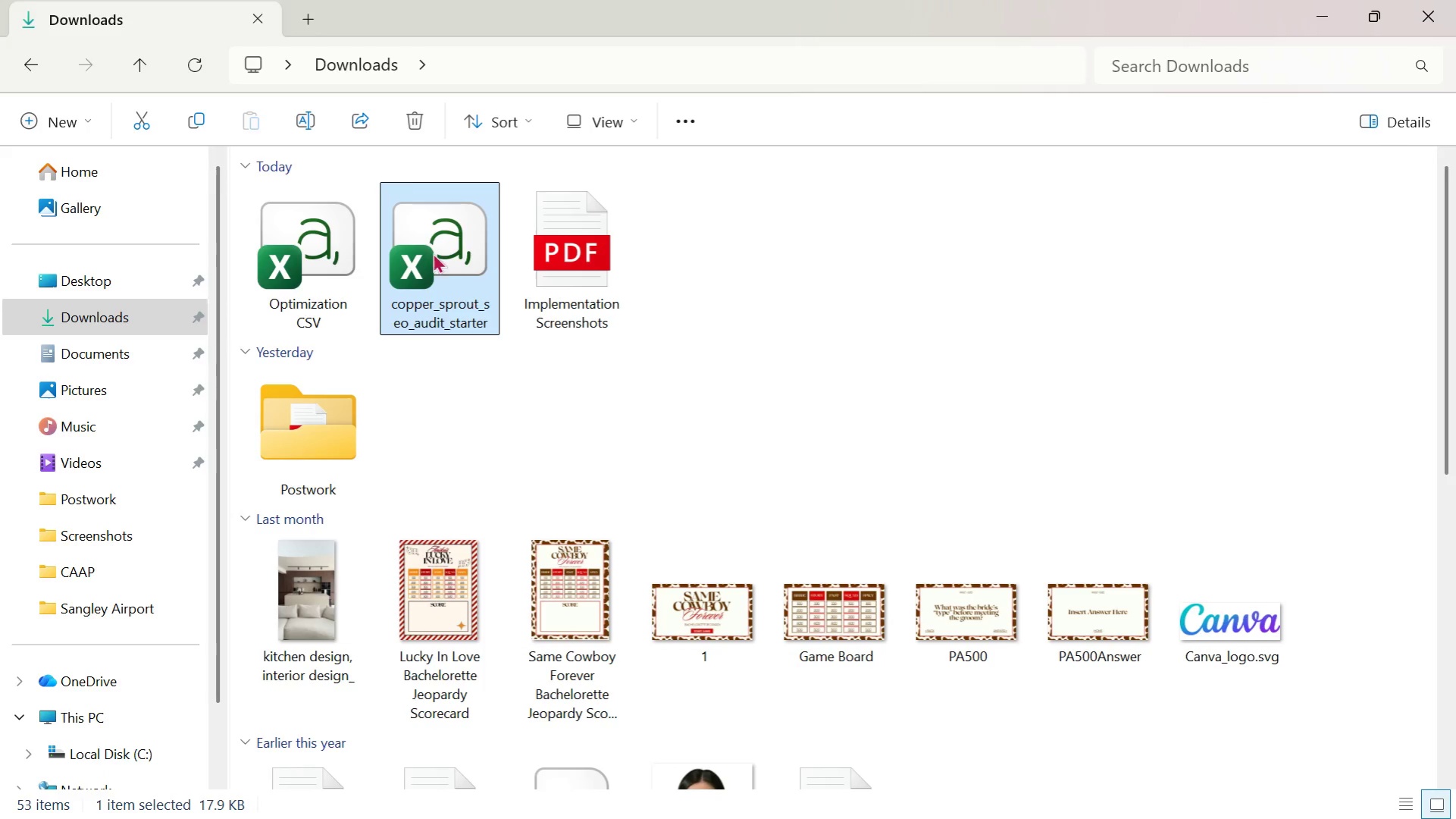 
left_click([427, 120])
 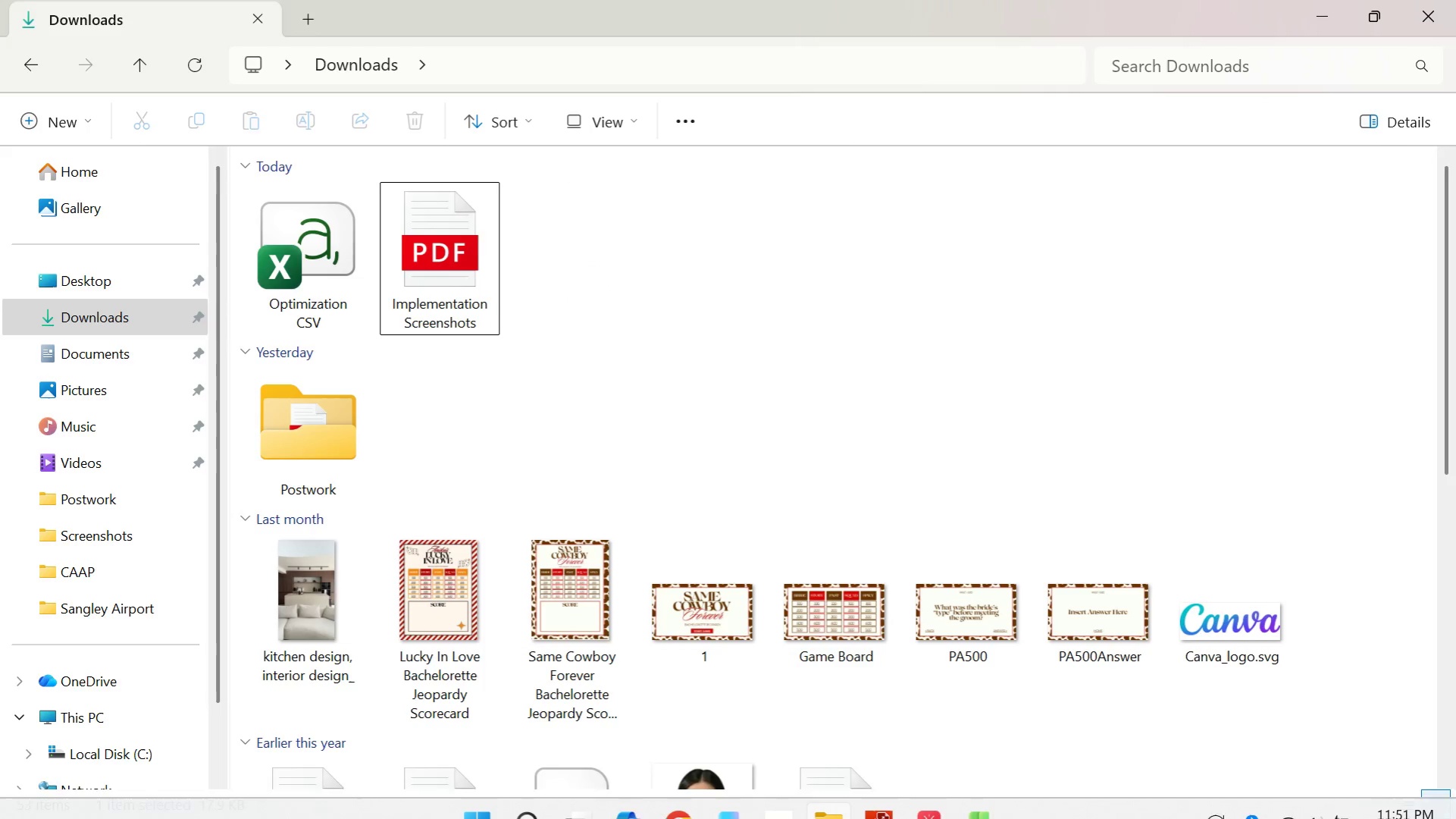 
mouse_move([878, 795])
 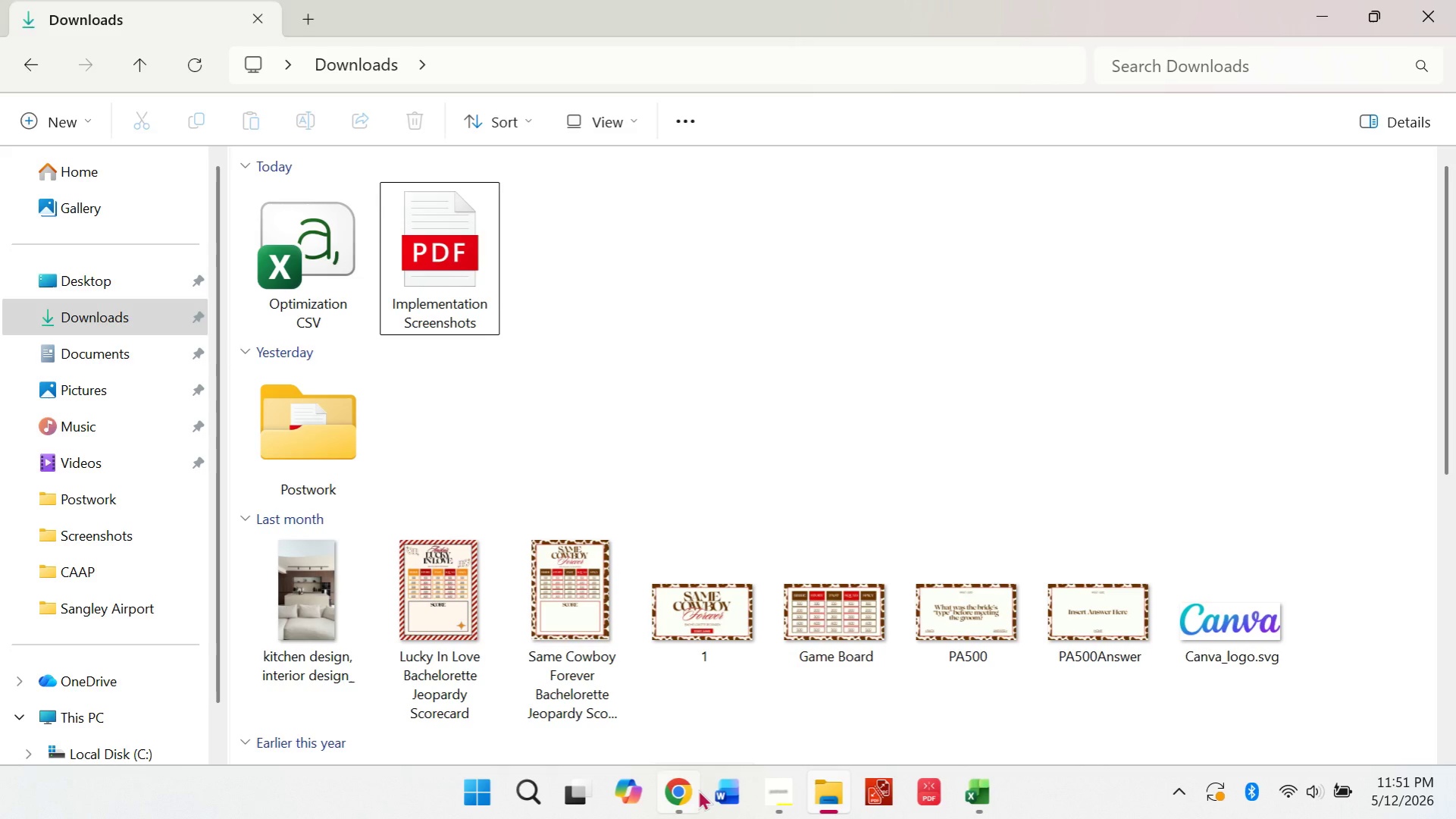 
left_click([728, 790])
 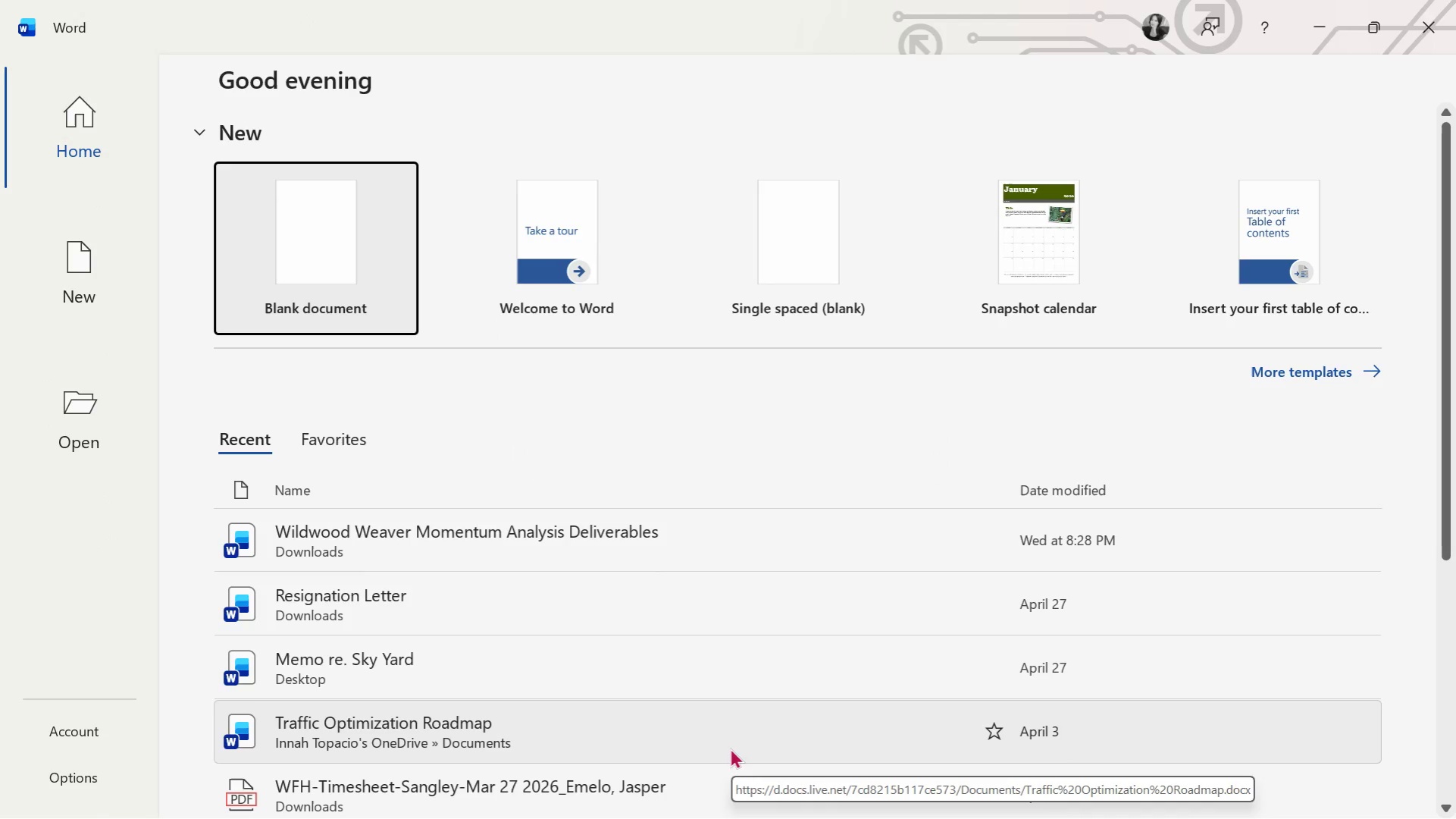 
wait(23.11)
 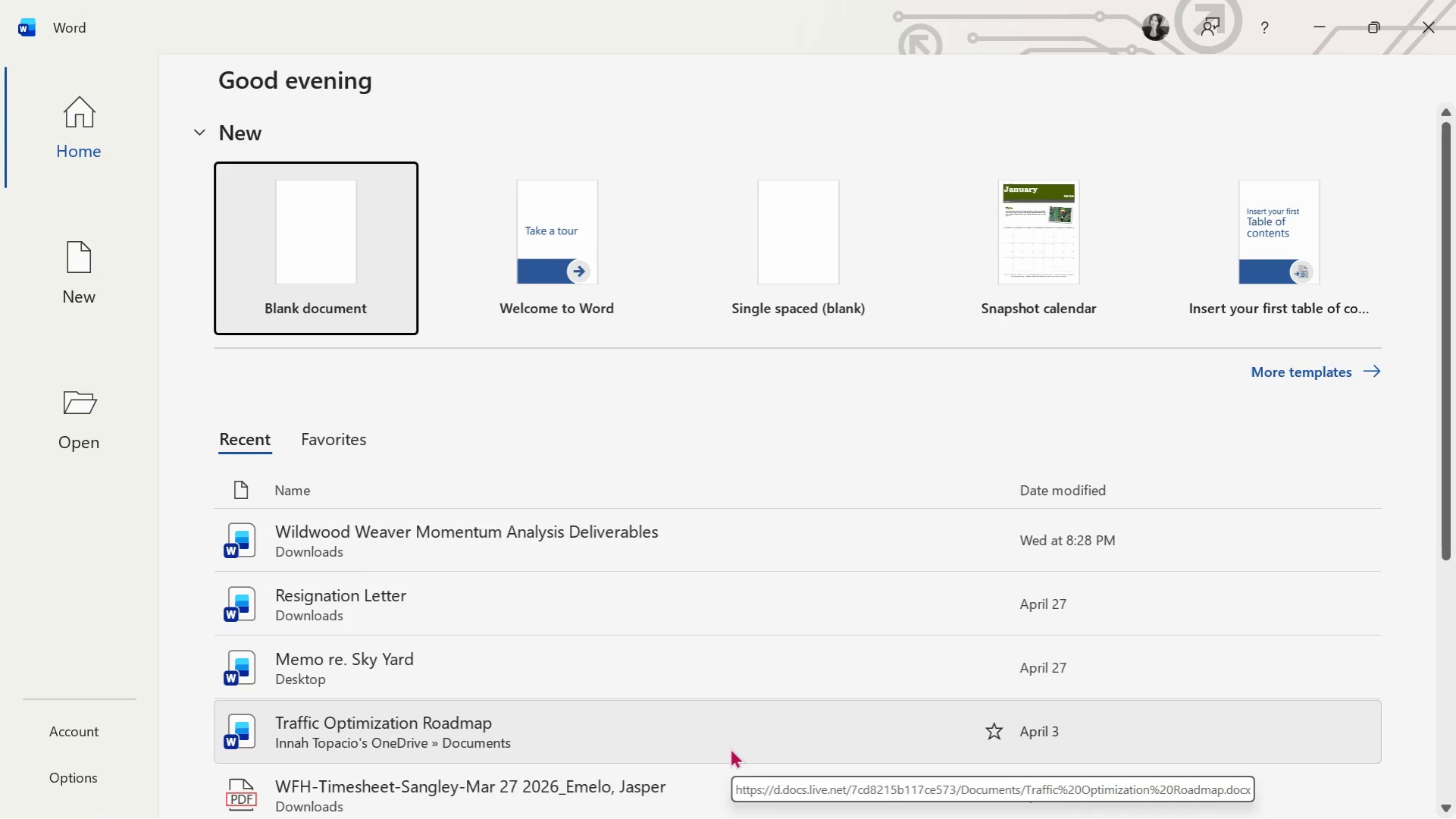 
left_click([357, 283])
 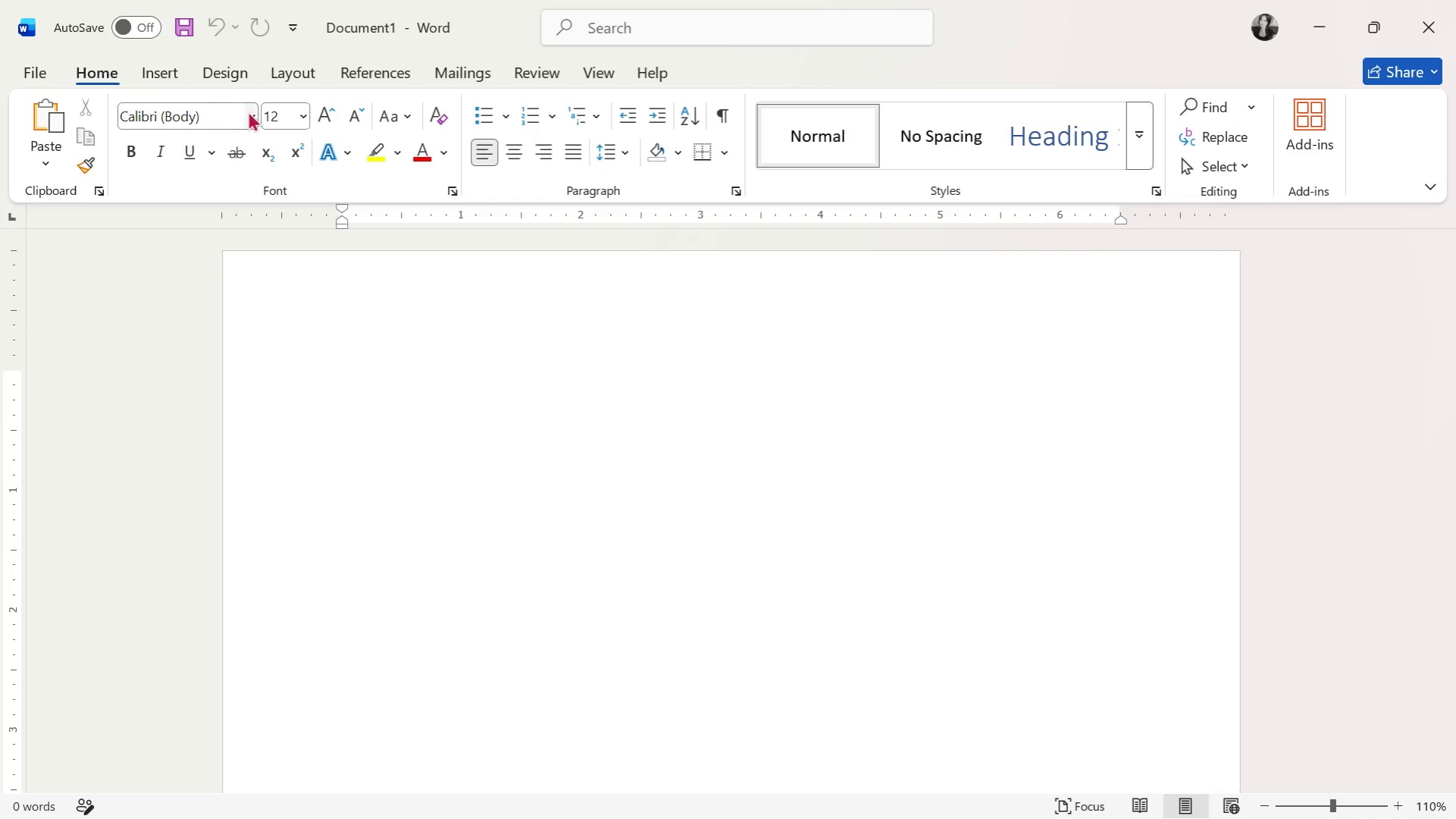 
left_click([252, 111])
 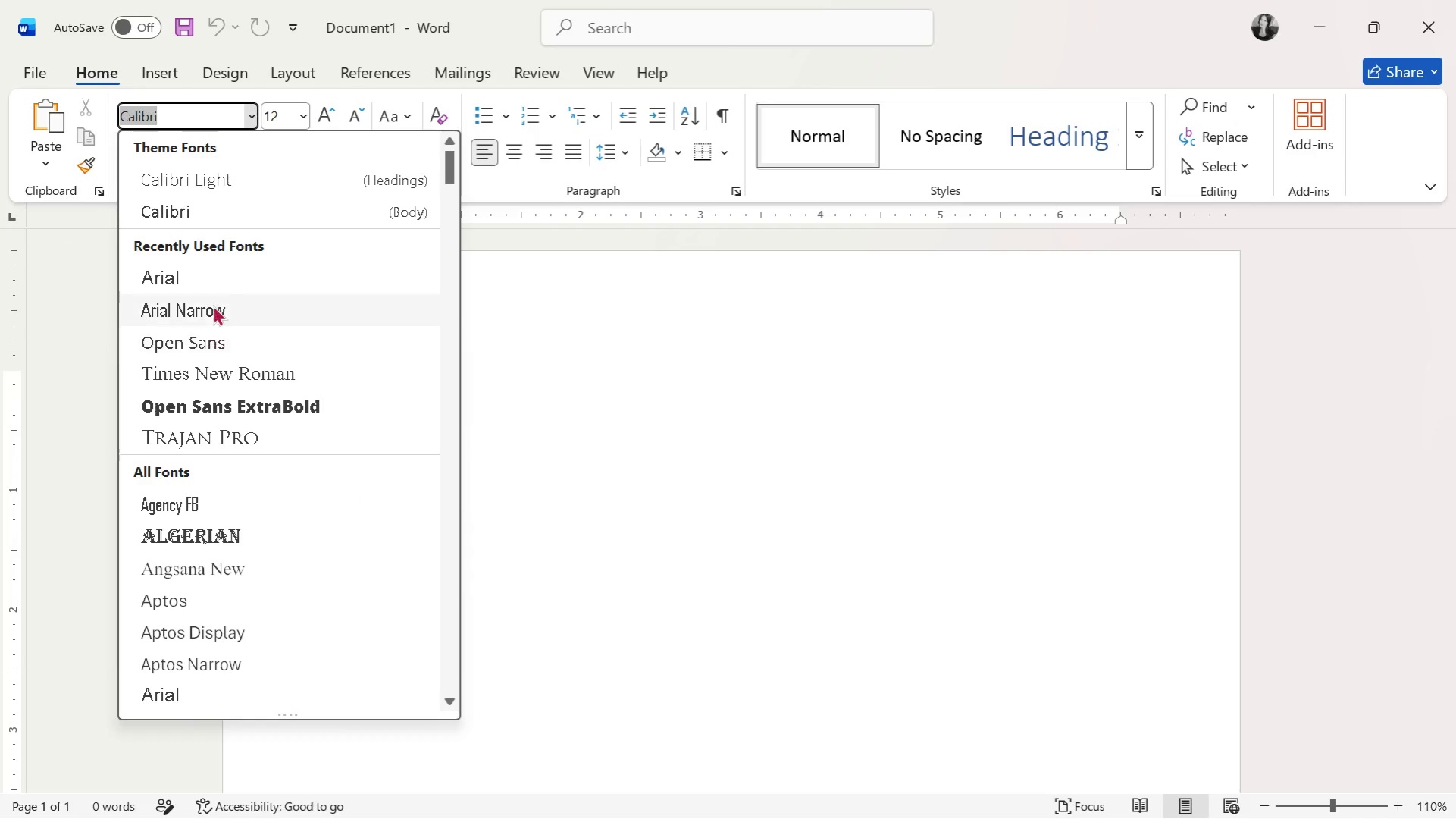 
left_click([218, 287])
 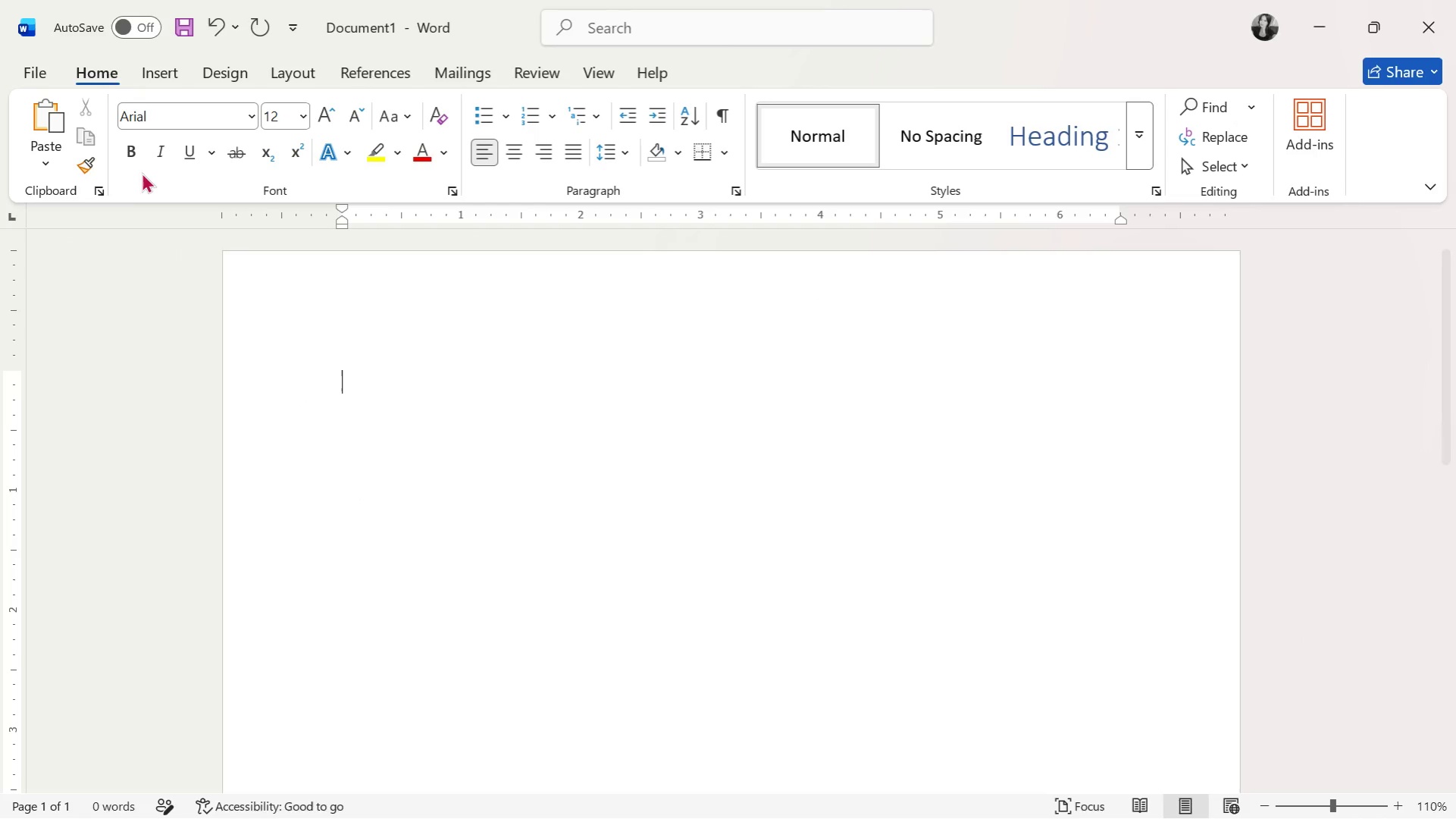 
left_click([134, 158])
 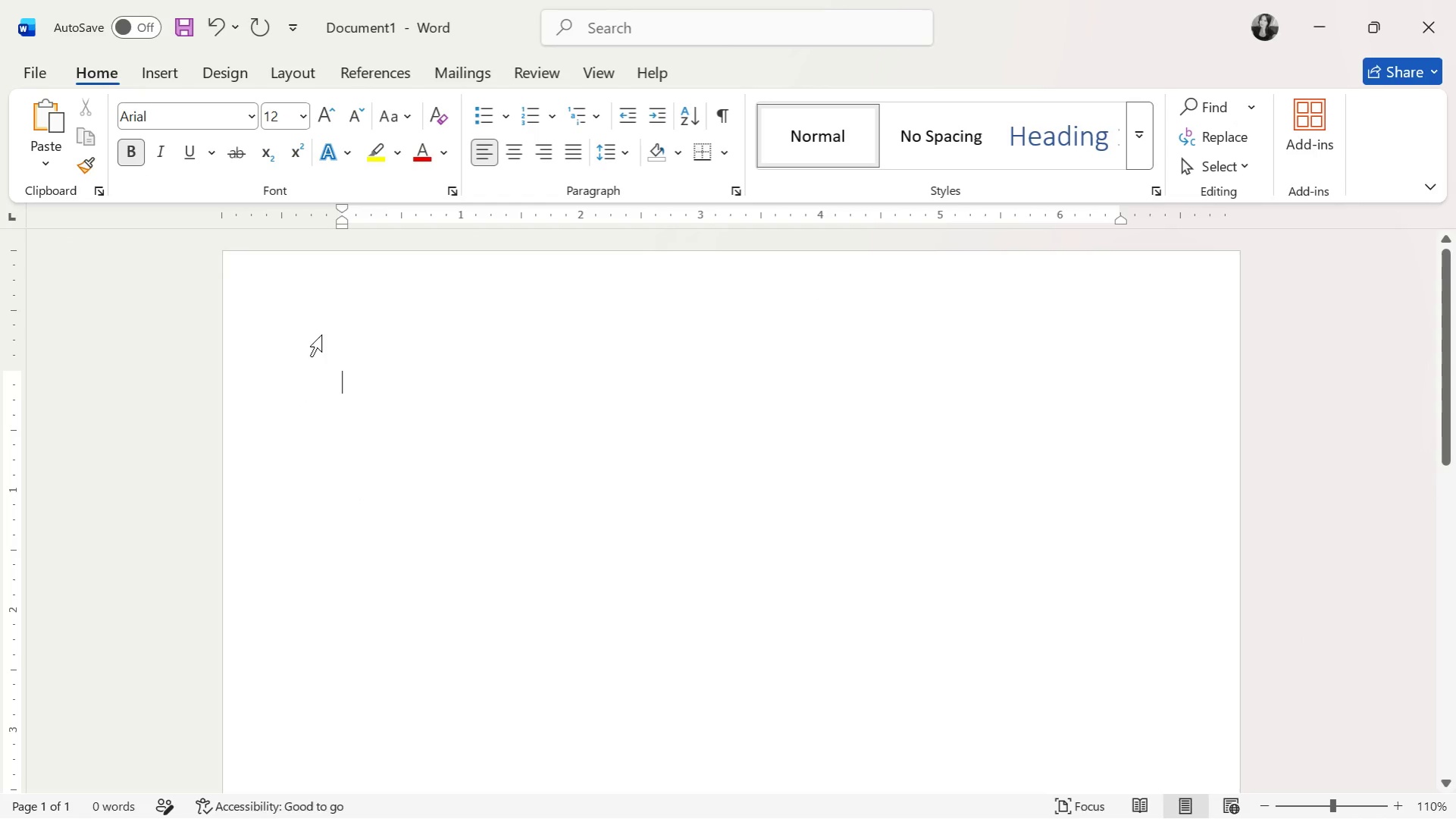 
key(Alt+Tab)
 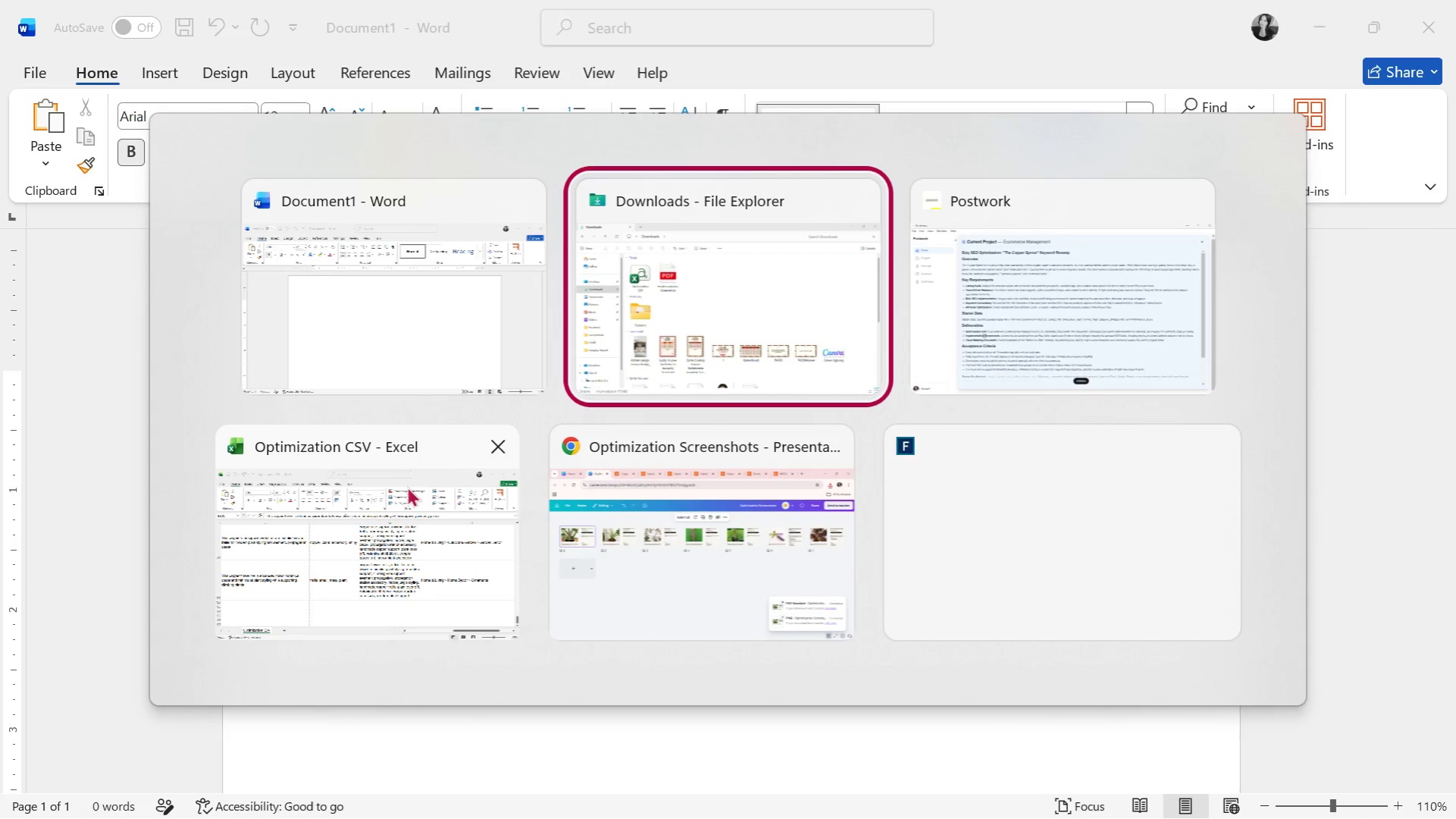 
key(Alt+Tab)